 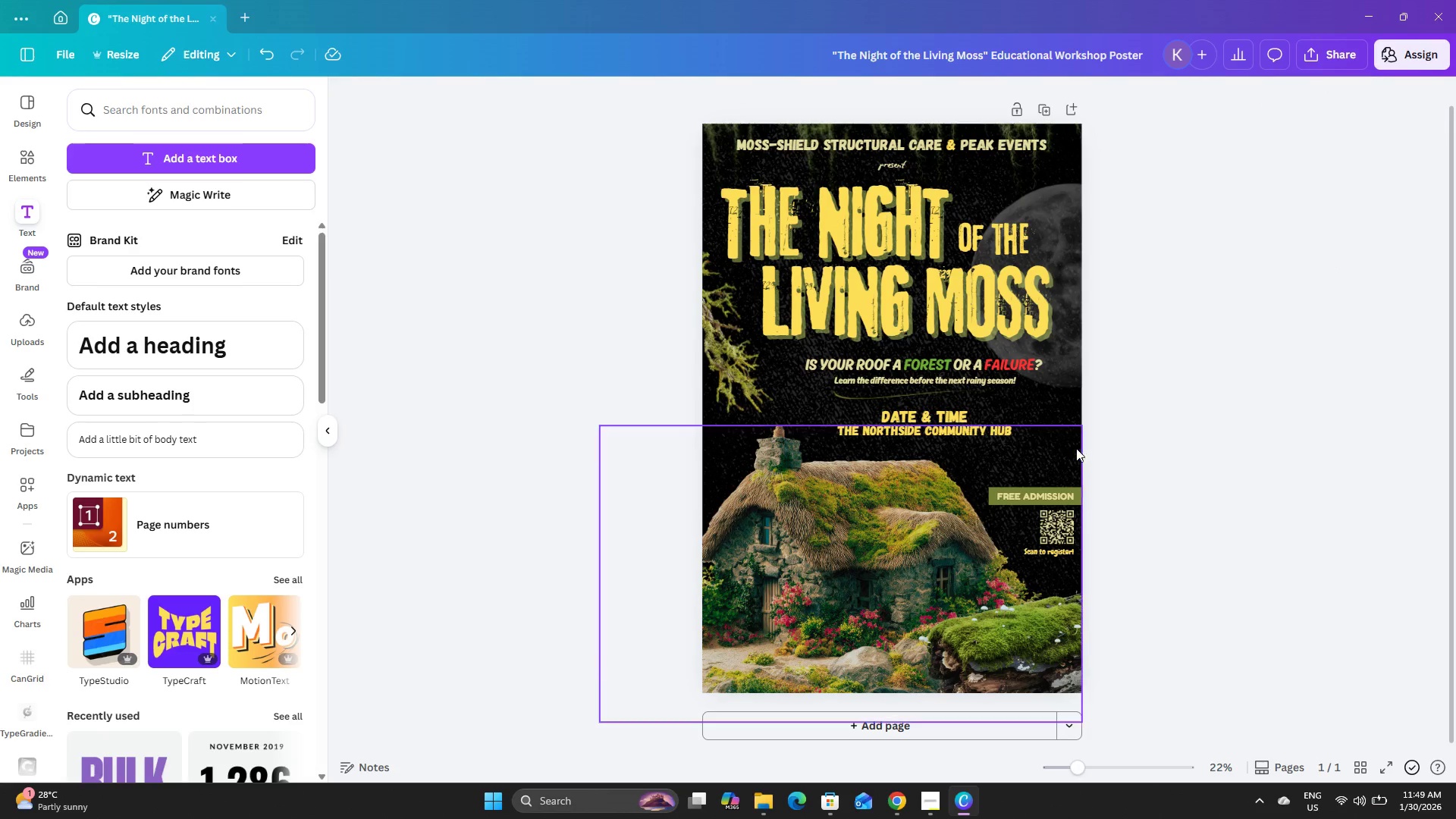 
left_click_drag(start_coordinate=[1095, 769], to_coordinate=[1120, 767])
 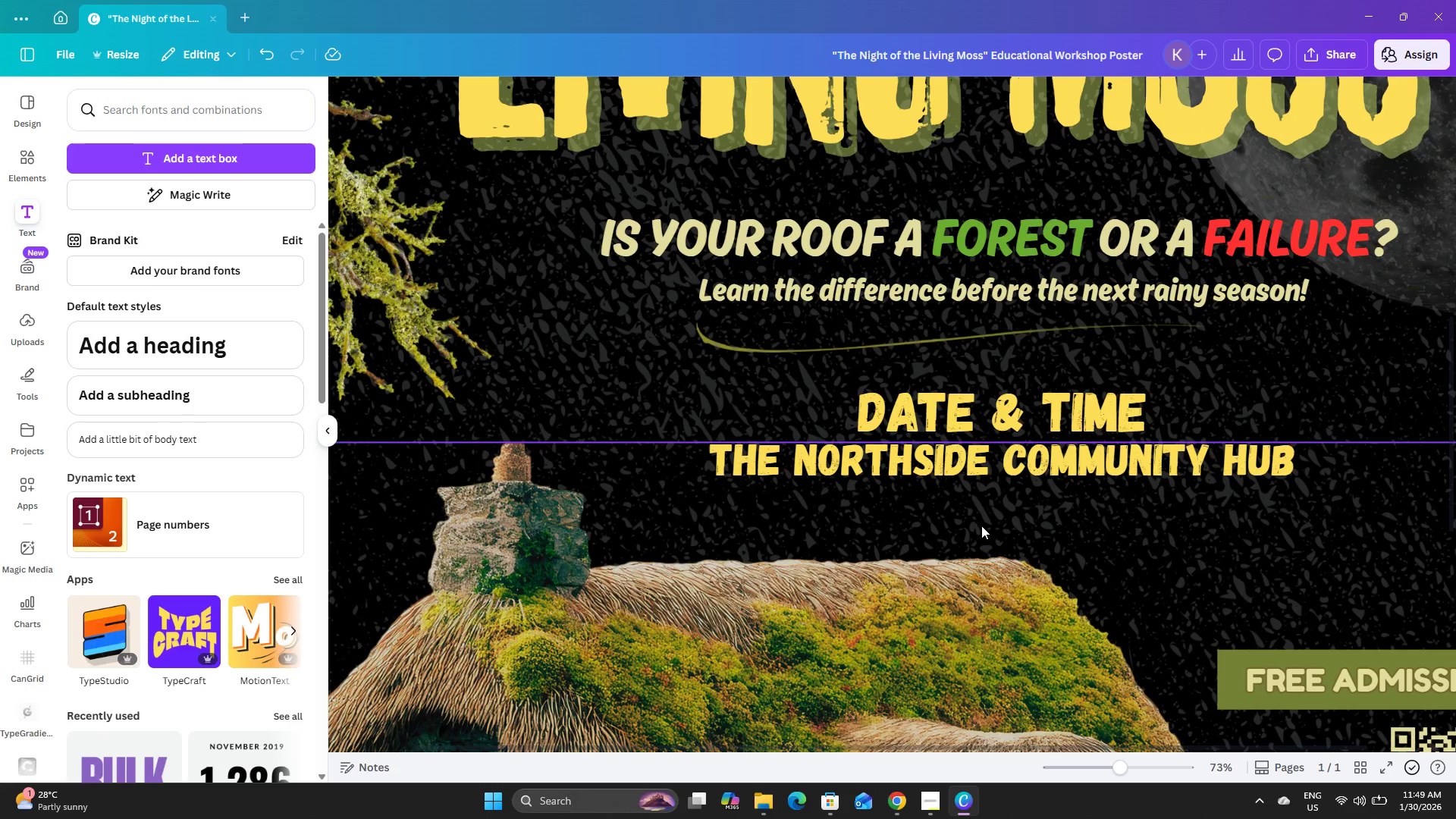 
scroll: coordinate [981, 526], scroll_direction: up, amount: 3.0
 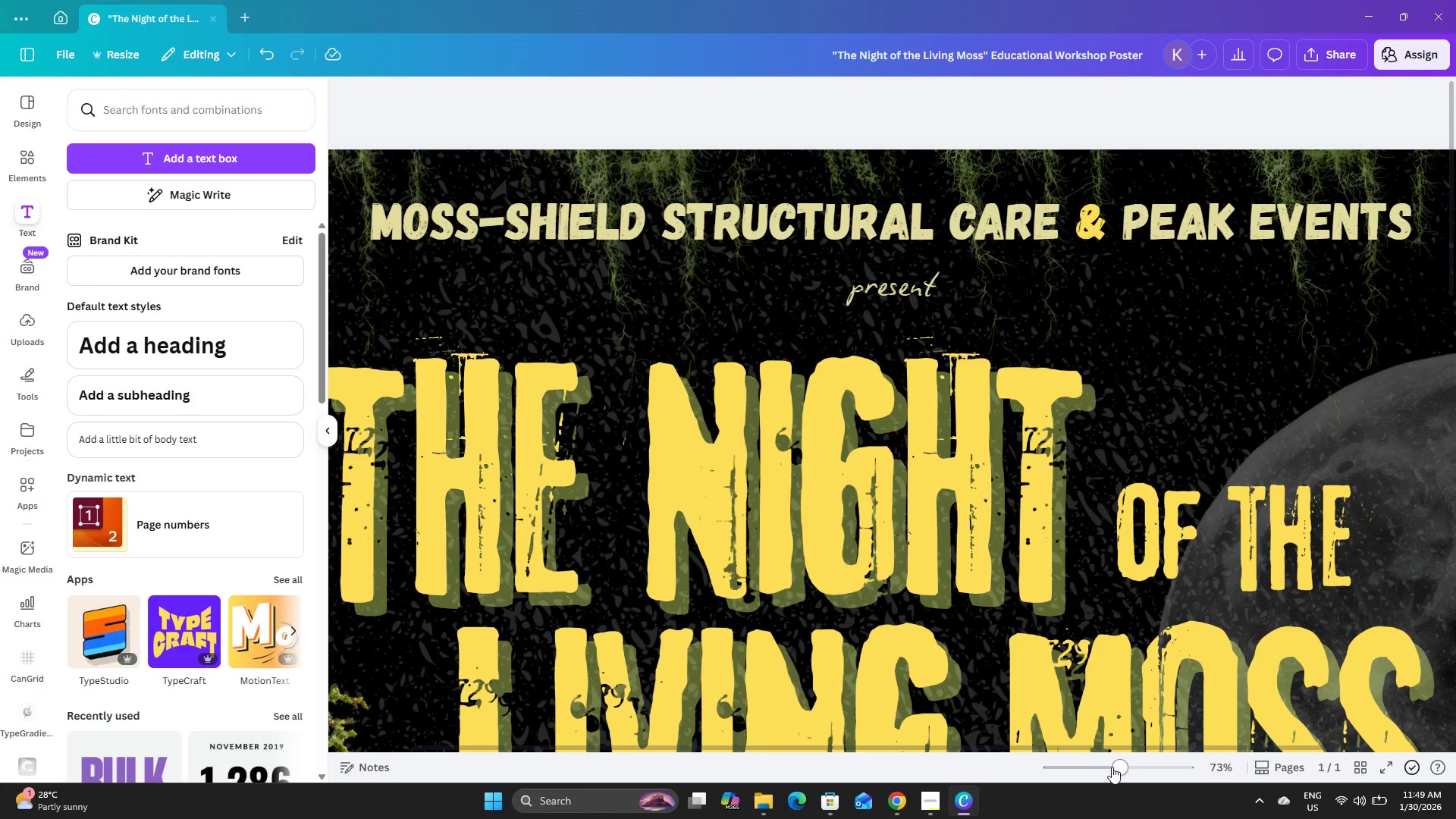 
left_click_drag(start_coordinate=[1124, 764], to_coordinate=[1078, 774])
 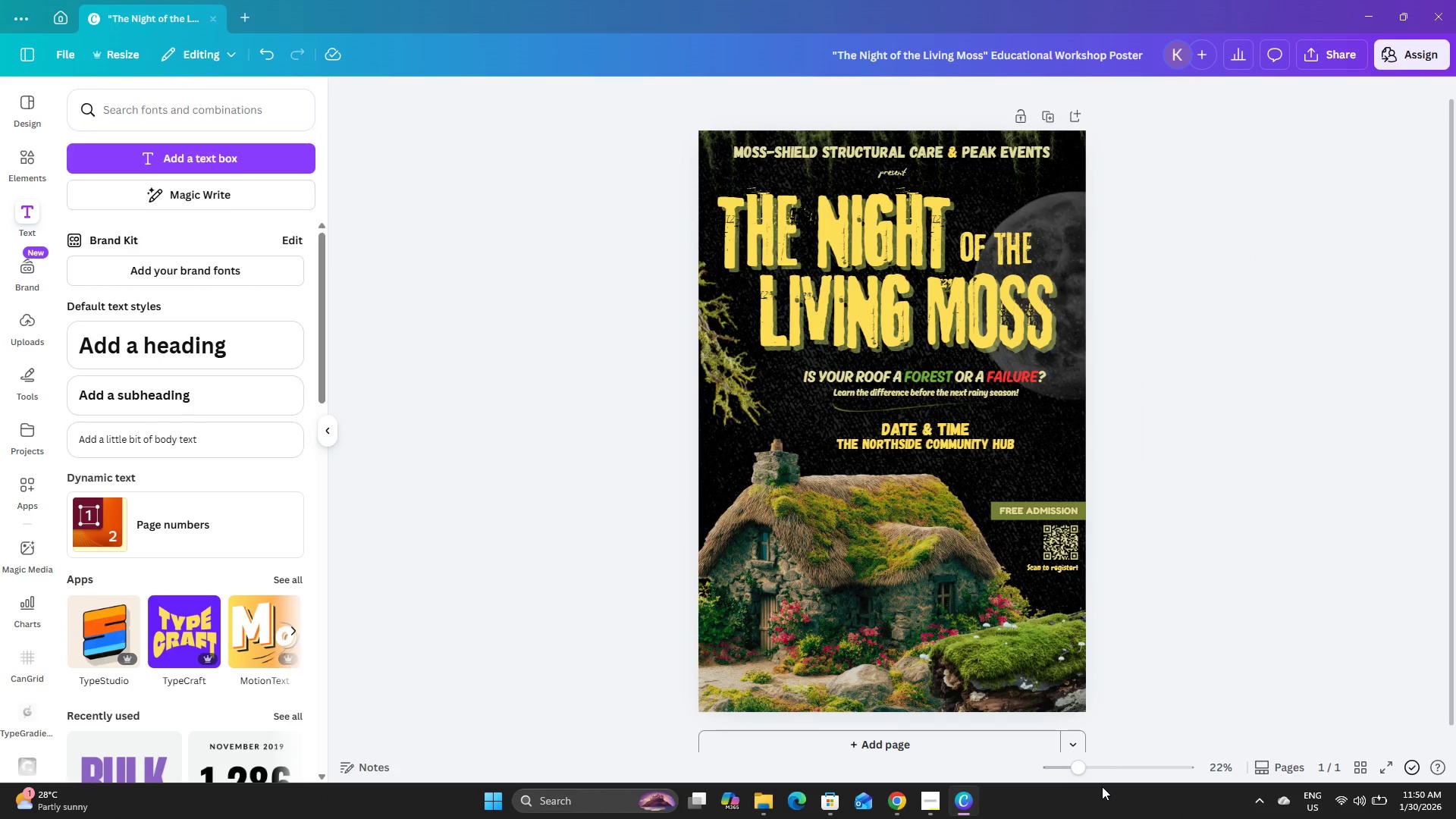 
left_click_drag(start_coordinate=[1088, 776], to_coordinate=[1103, 777])
 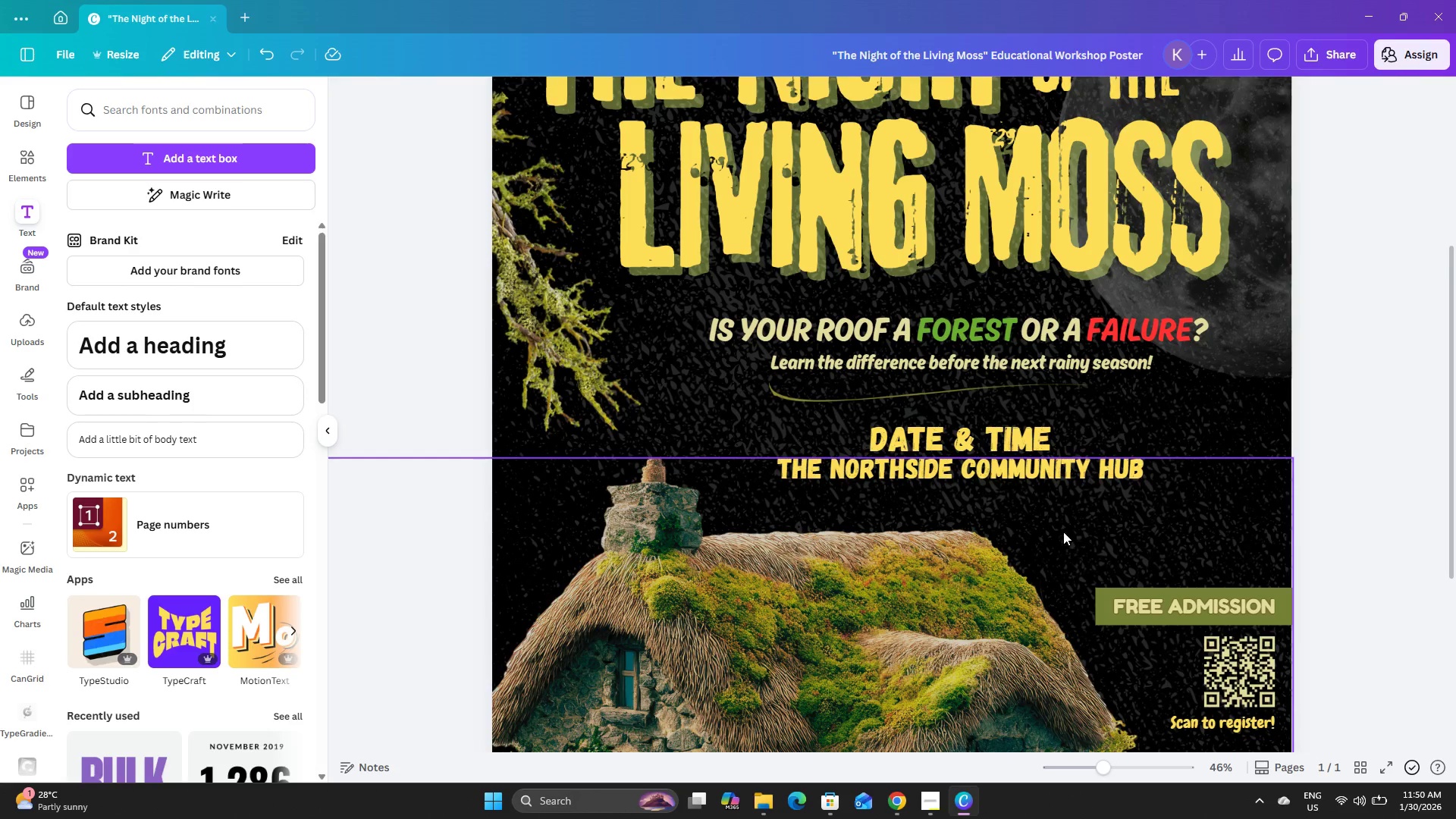 
scroll: coordinate [1063, 530], scroll_direction: down, amount: 9.0
 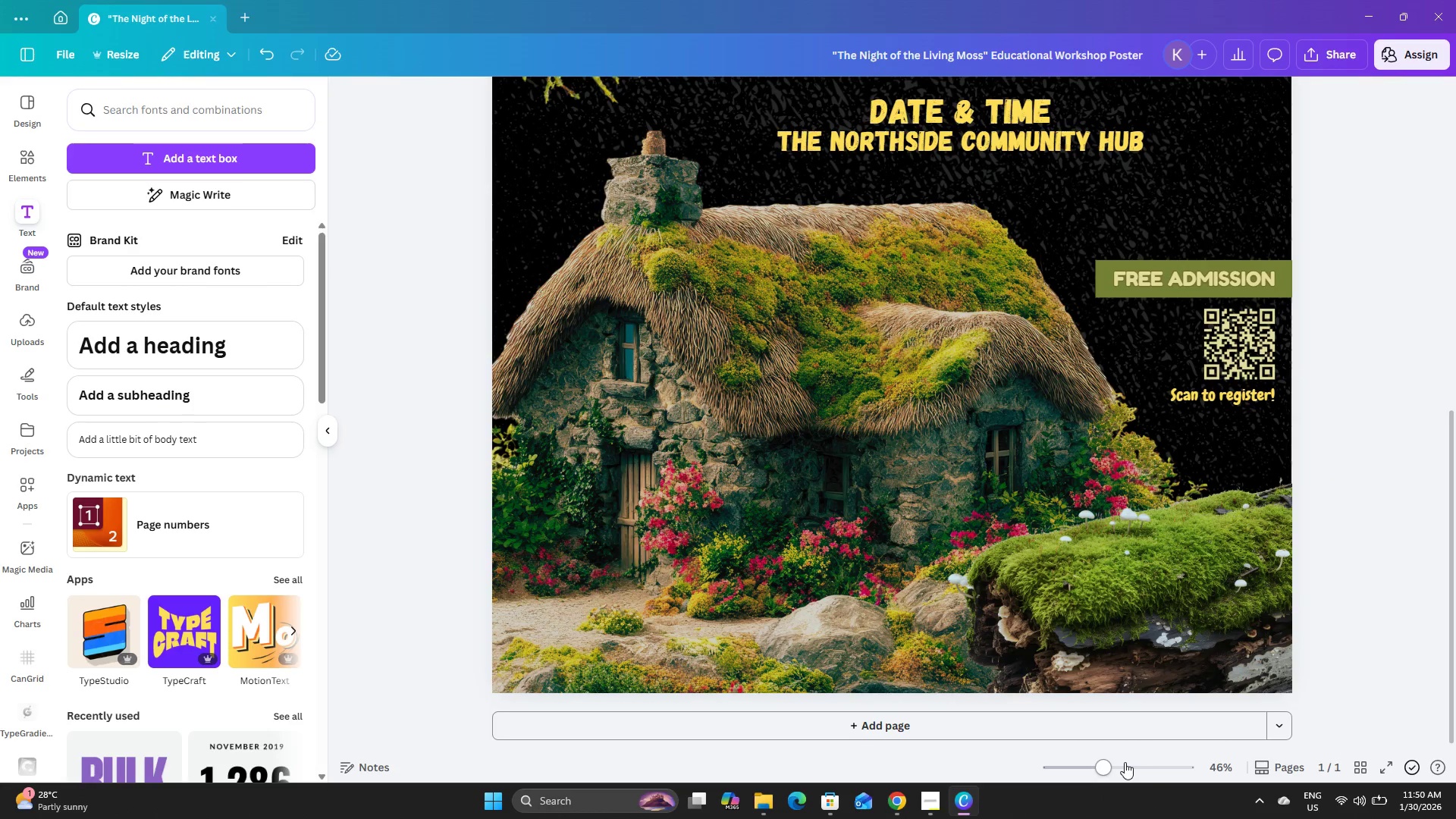 
left_click([1115, 764])
 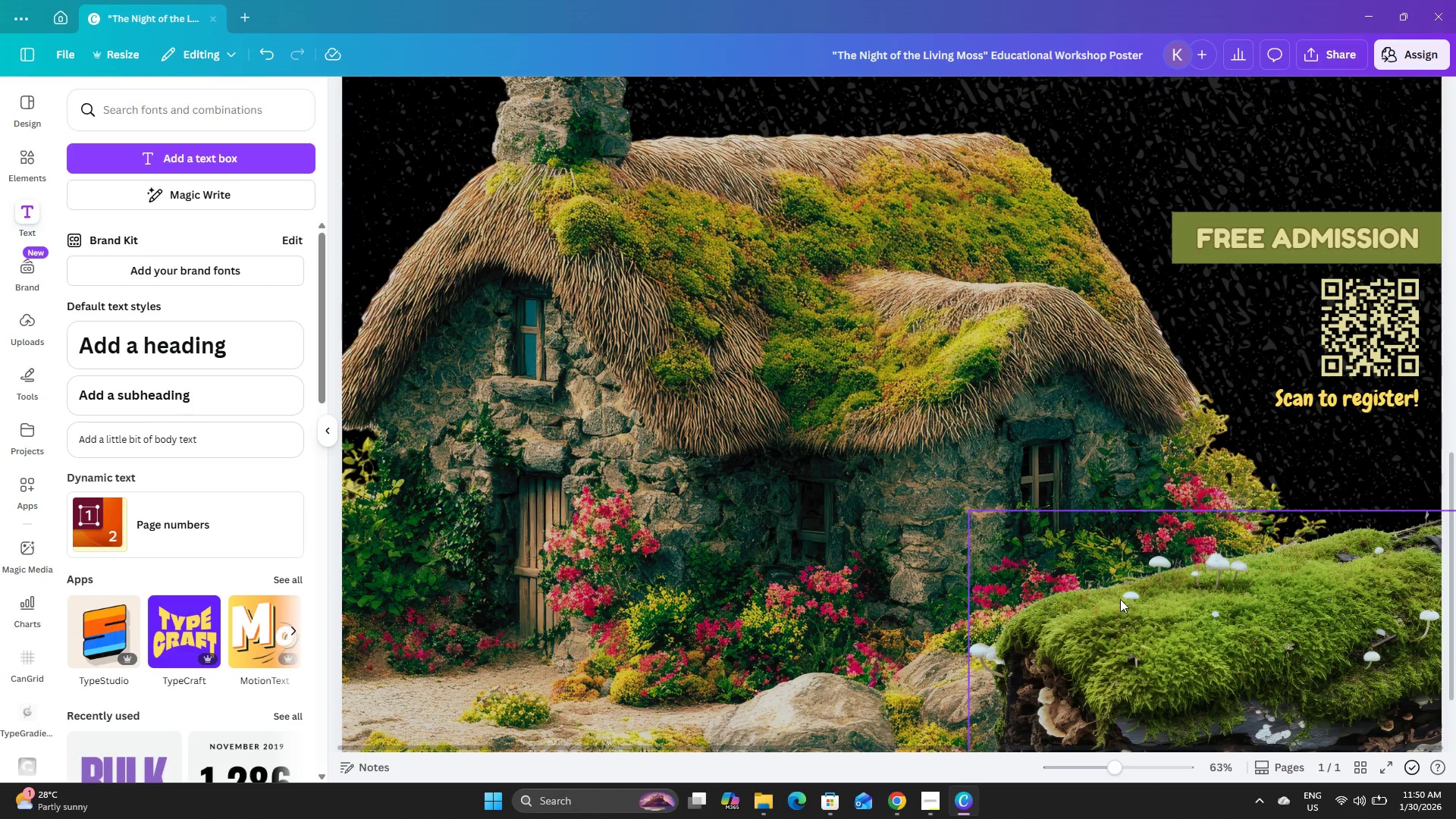 
scroll: coordinate [1119, 597], scroll_direction: down, amount: 3.0
 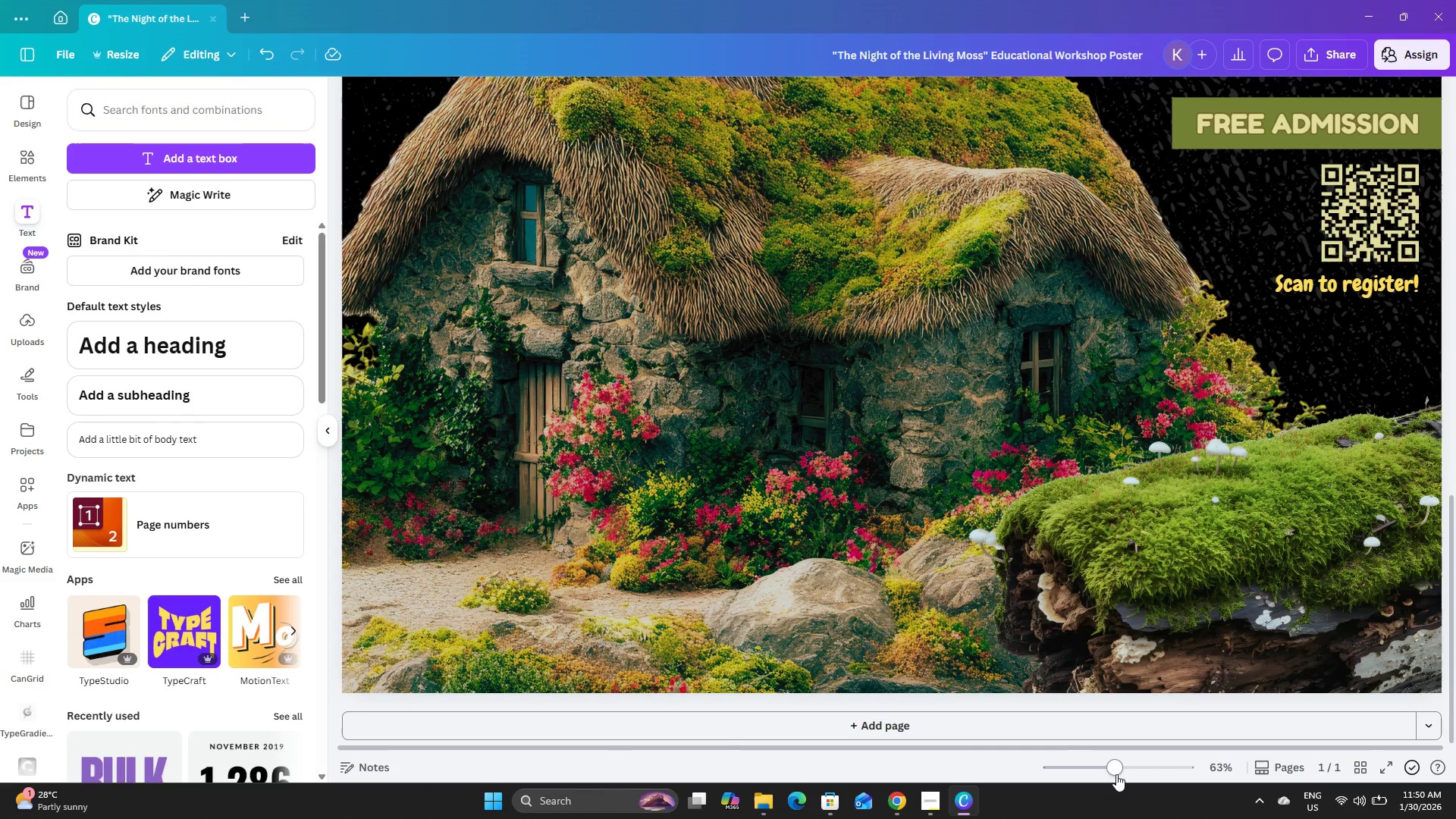 
left_click_drag(start_coordinate=[1114, 772], to_coordinate=[1099, 774])
 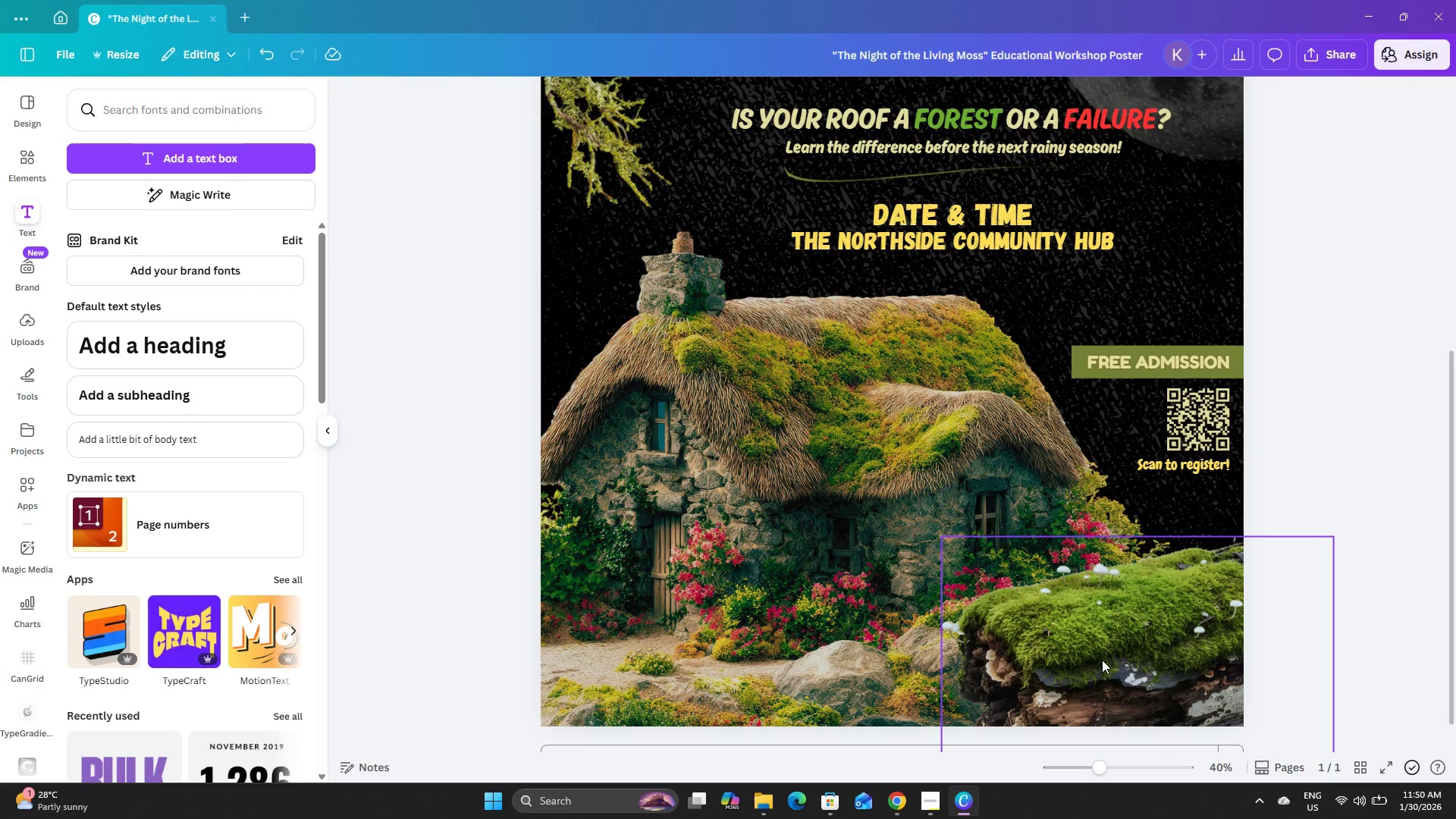 
wait(5.41)
 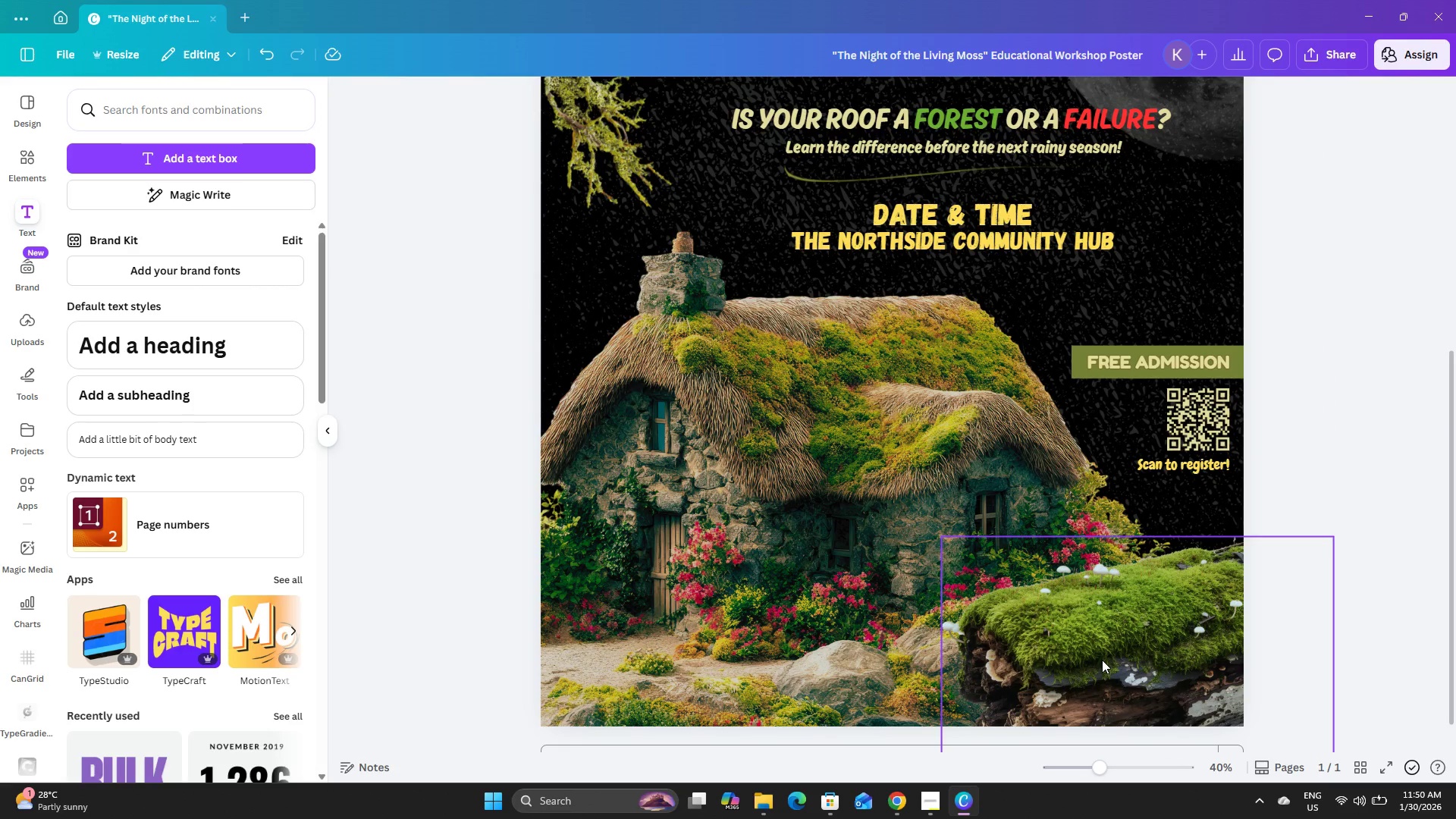 
scroll: coordinate [918, 599], scroll_direction: up, amount: 10.0
 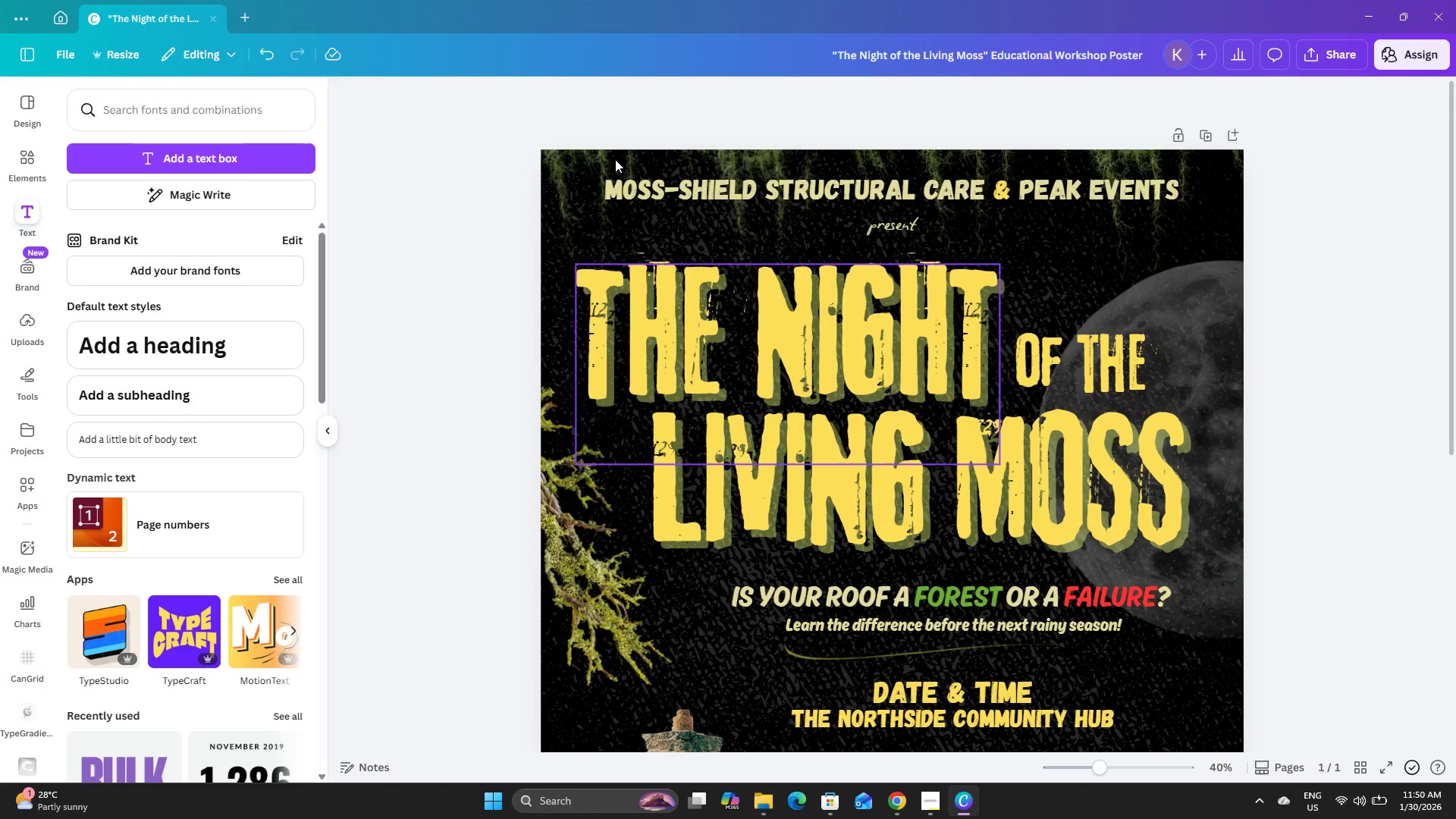 
scroll: coordinate [877, 469], scroll_direction: down, amount: 12.0
 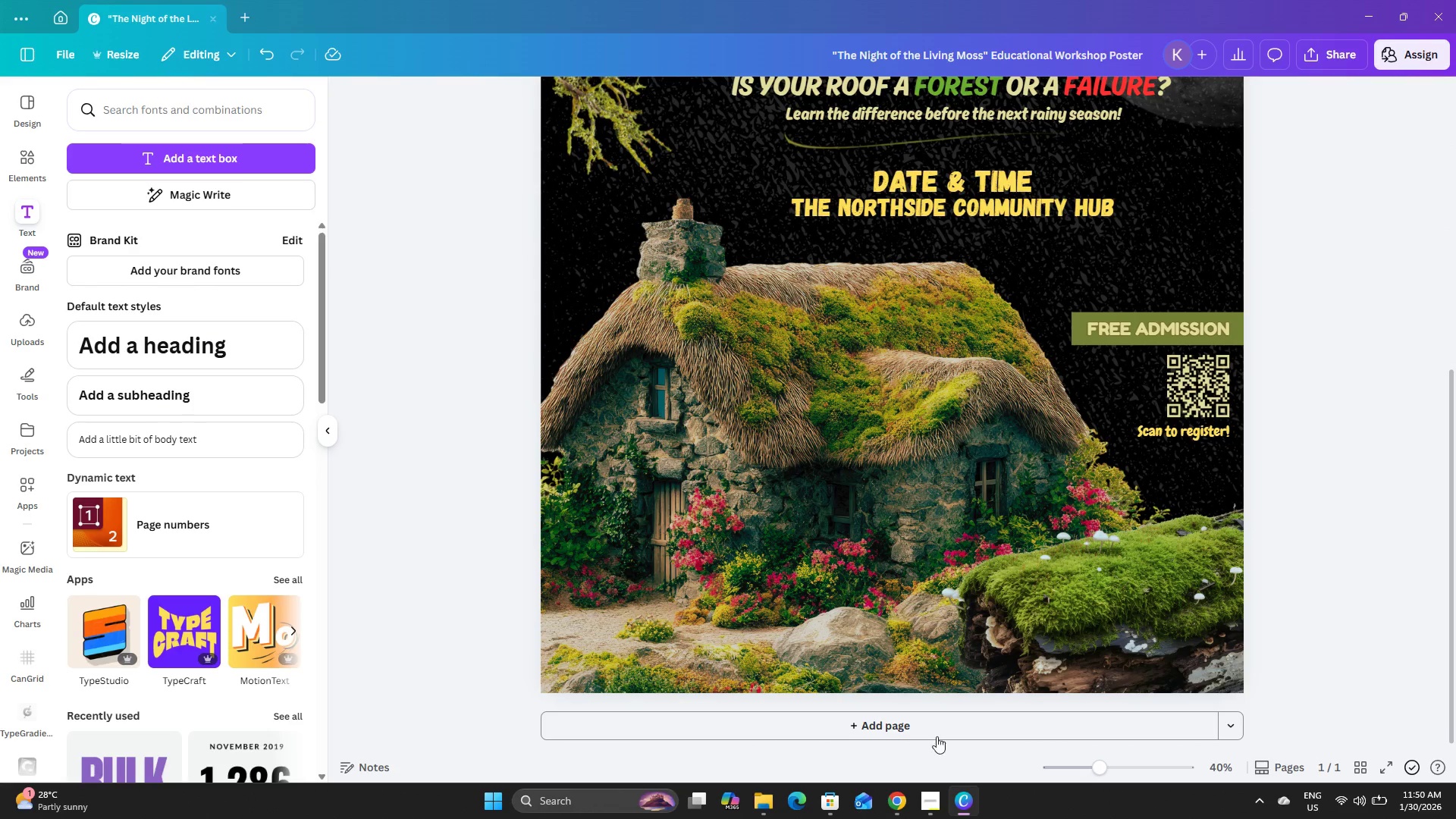 
scroll: coordinate [920, 664], scroll_direction: up, amount: 2.0
 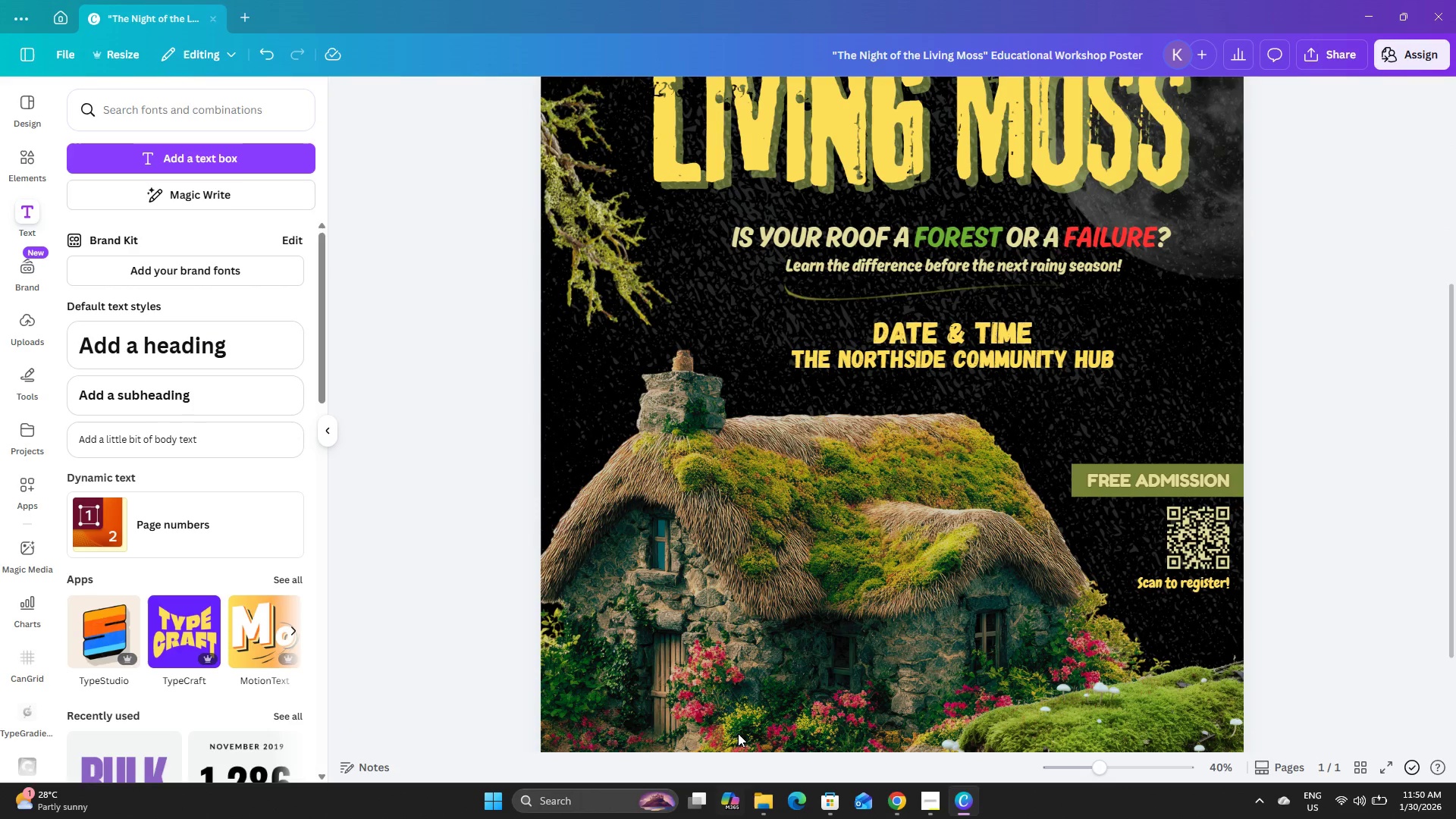 
scroll: coordinate [795, 660], scroll_direction: down, amount: 1.0
 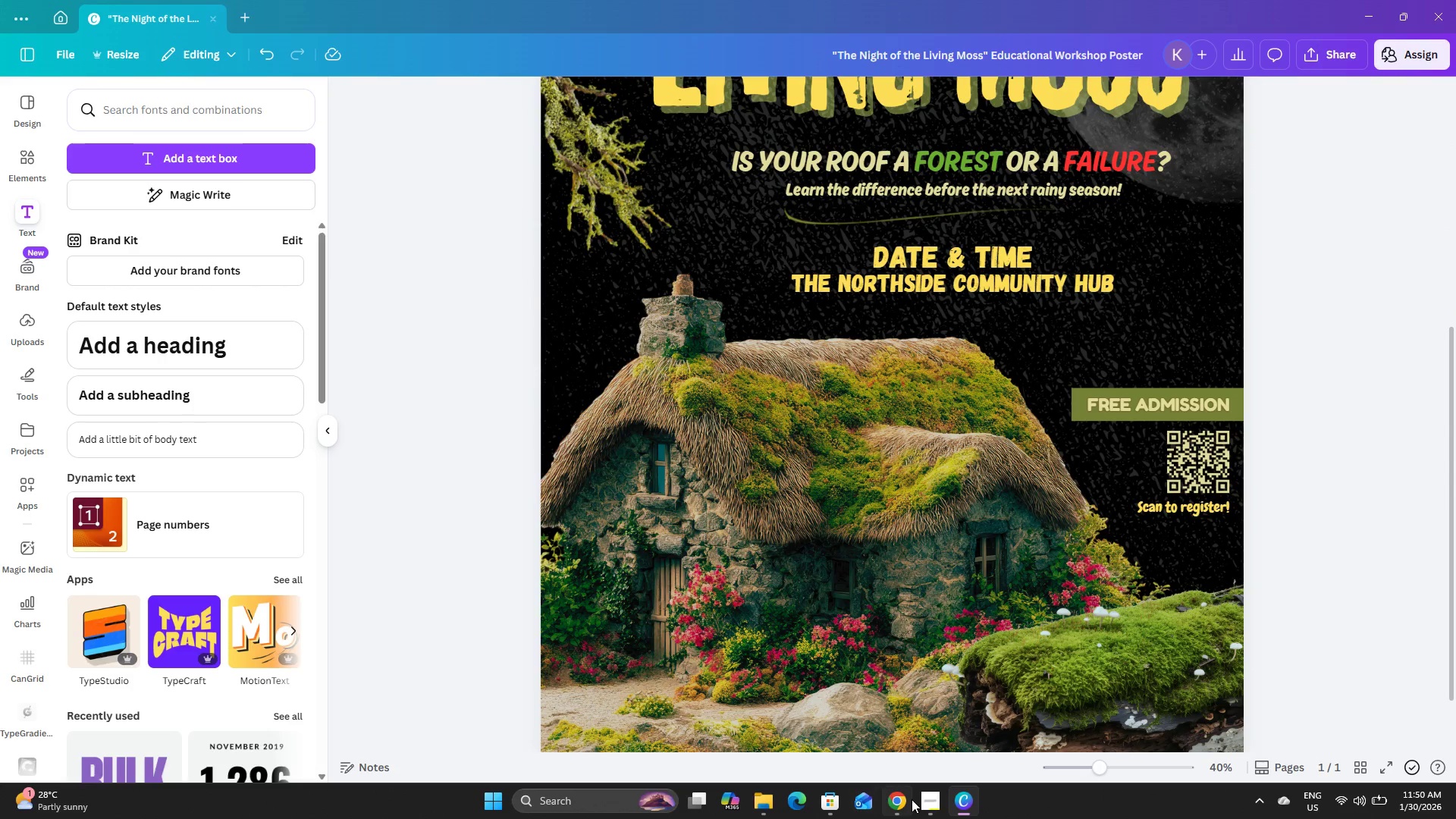 
left_click([926, 800])
 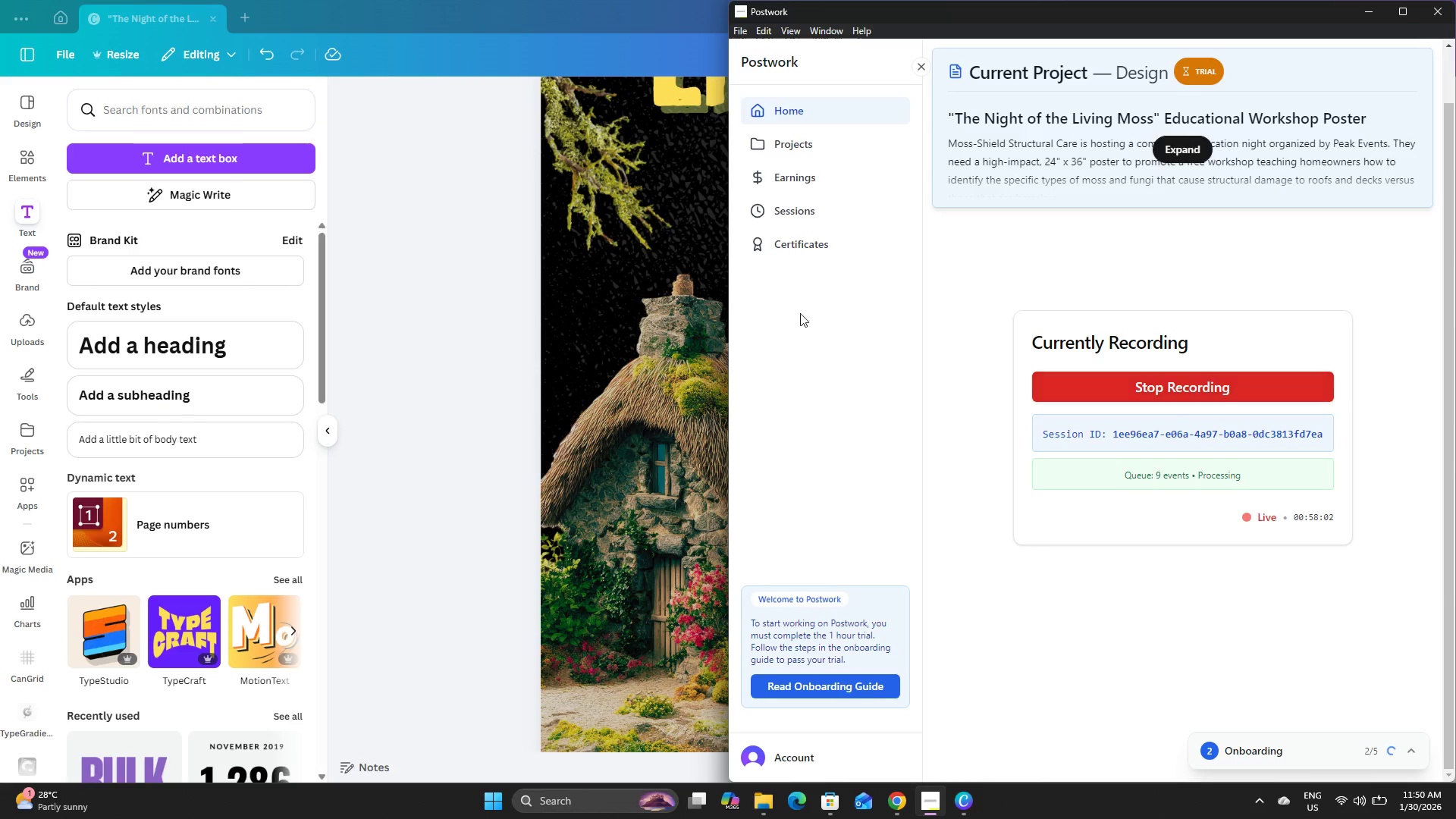 
left_click([469, 301])
 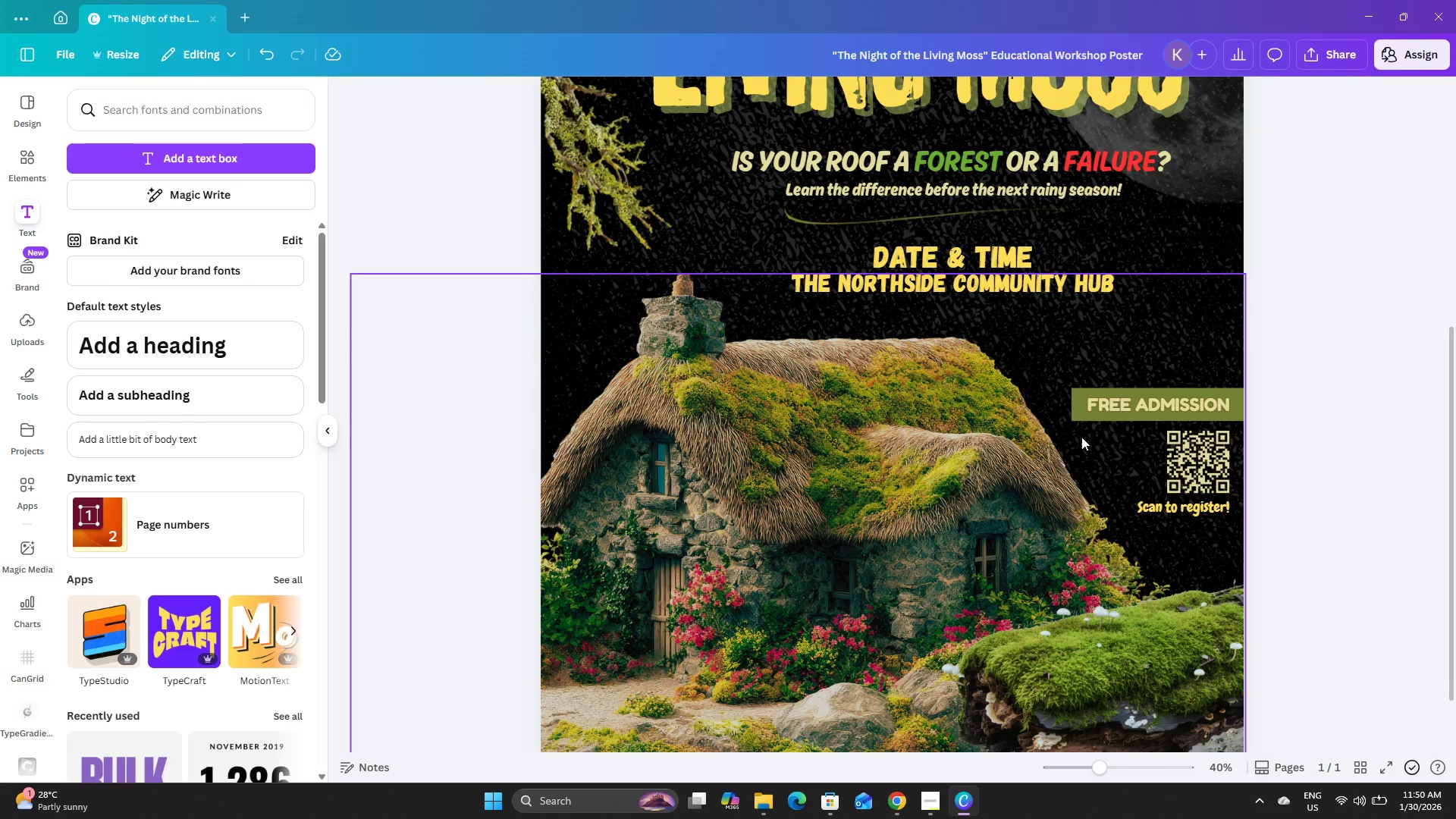 
scroll: coordinate [1065, 442], scroll_direction: none, amount: 0.0
 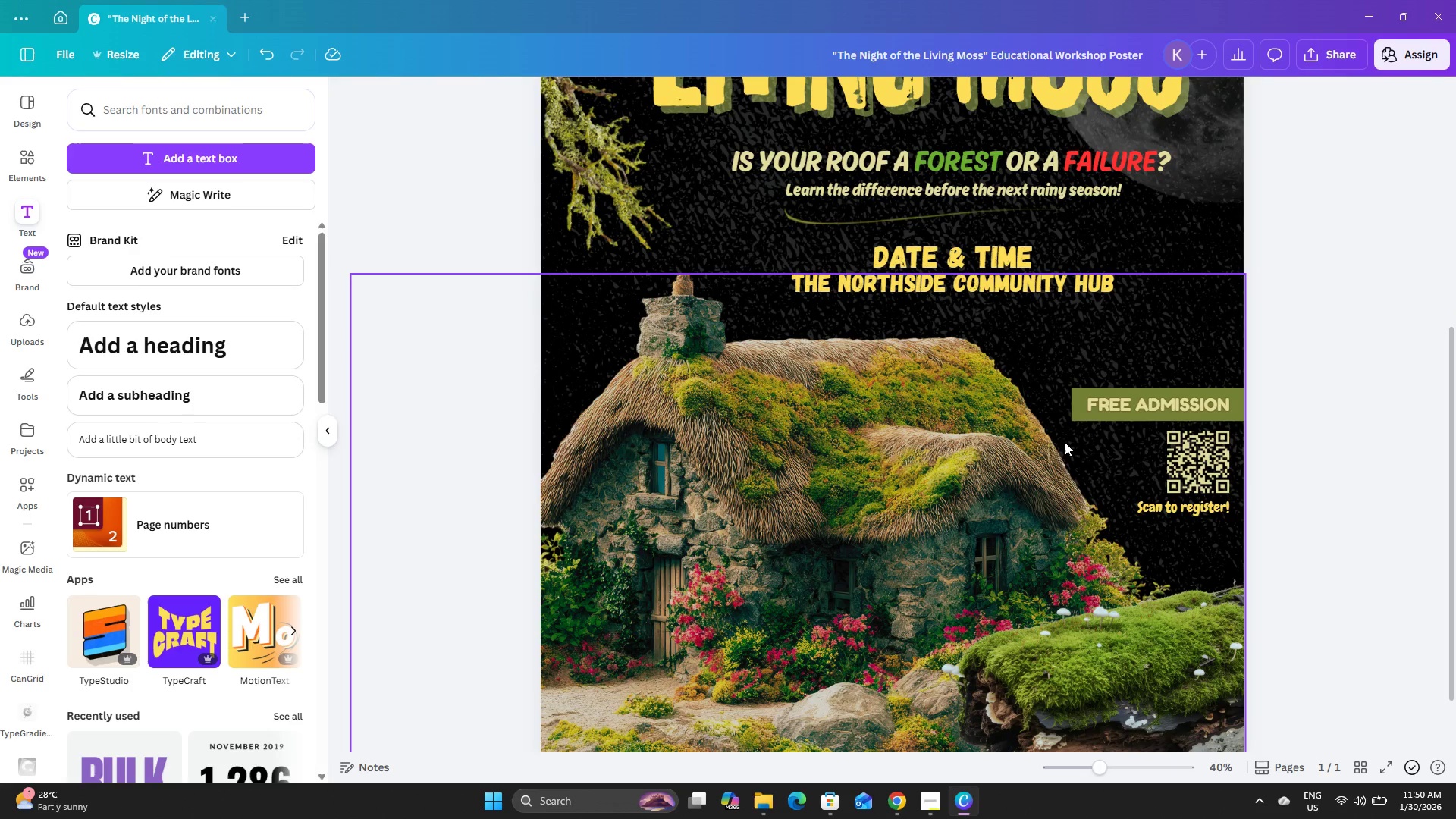 
wait(7.33)
 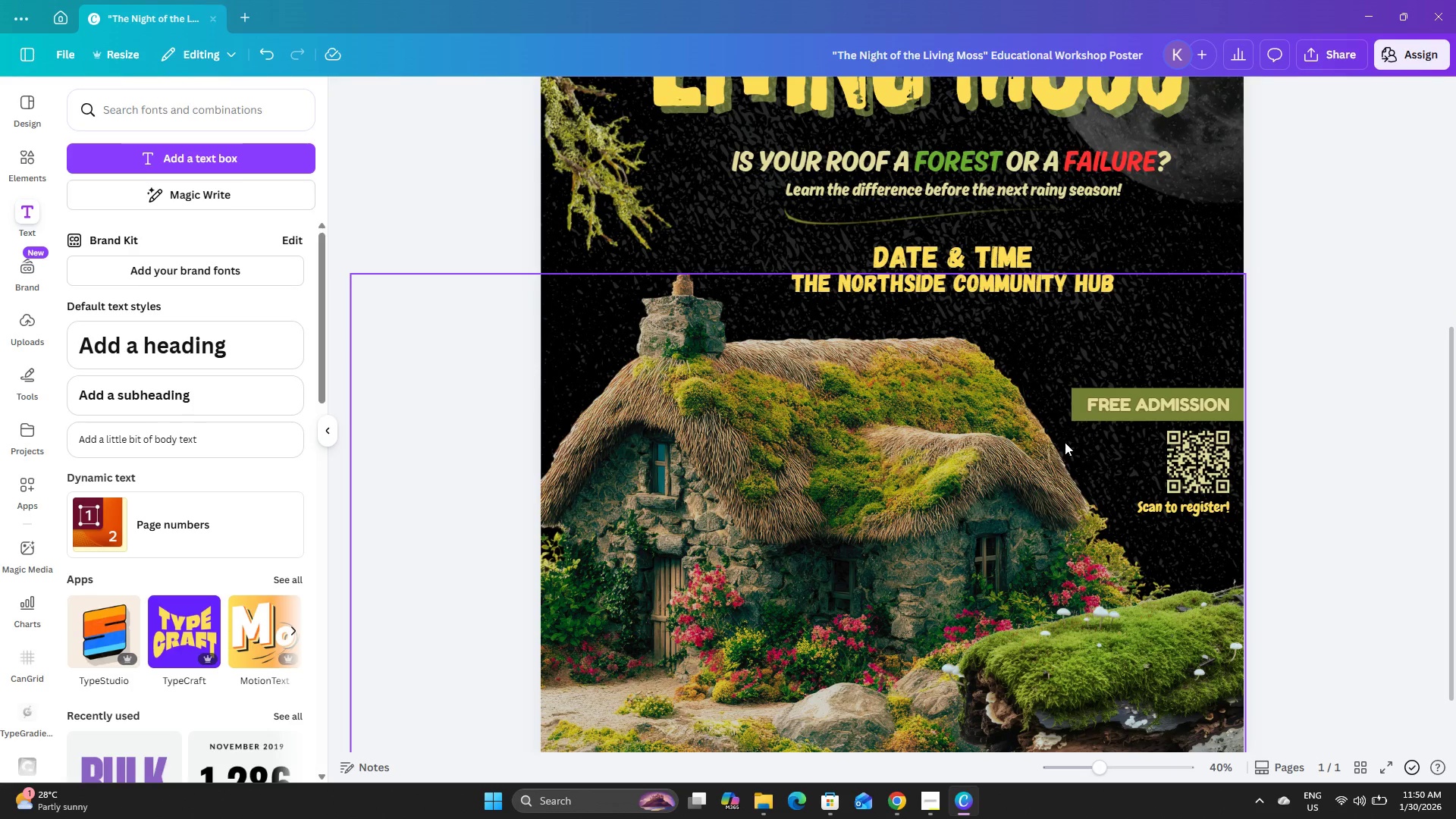 
scroll: coordinate [1352, 468], scroll_direction: down, amount: 3.0
 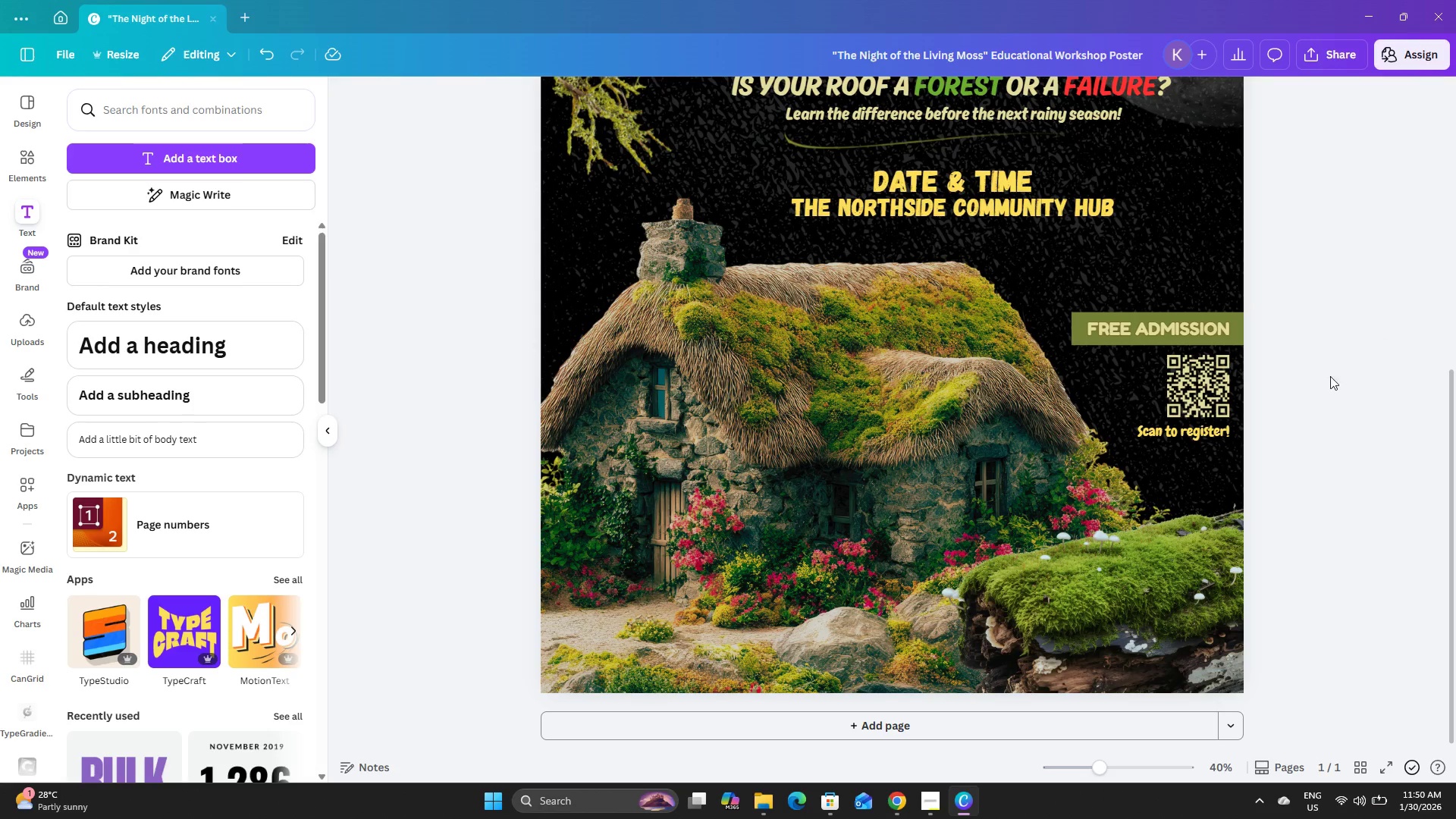 
left_click([1191, 383])
 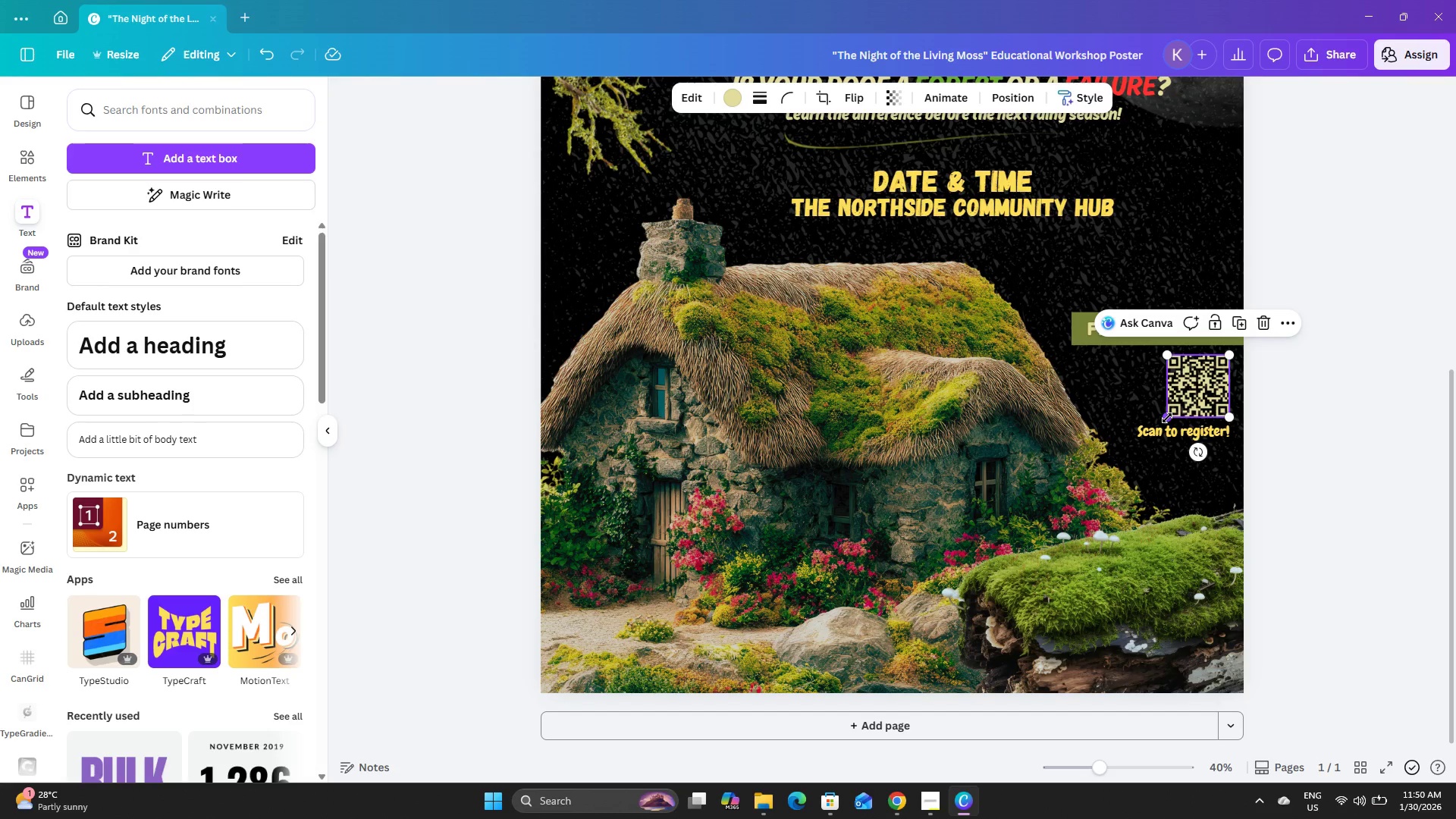 
left_click([1167, 418])
 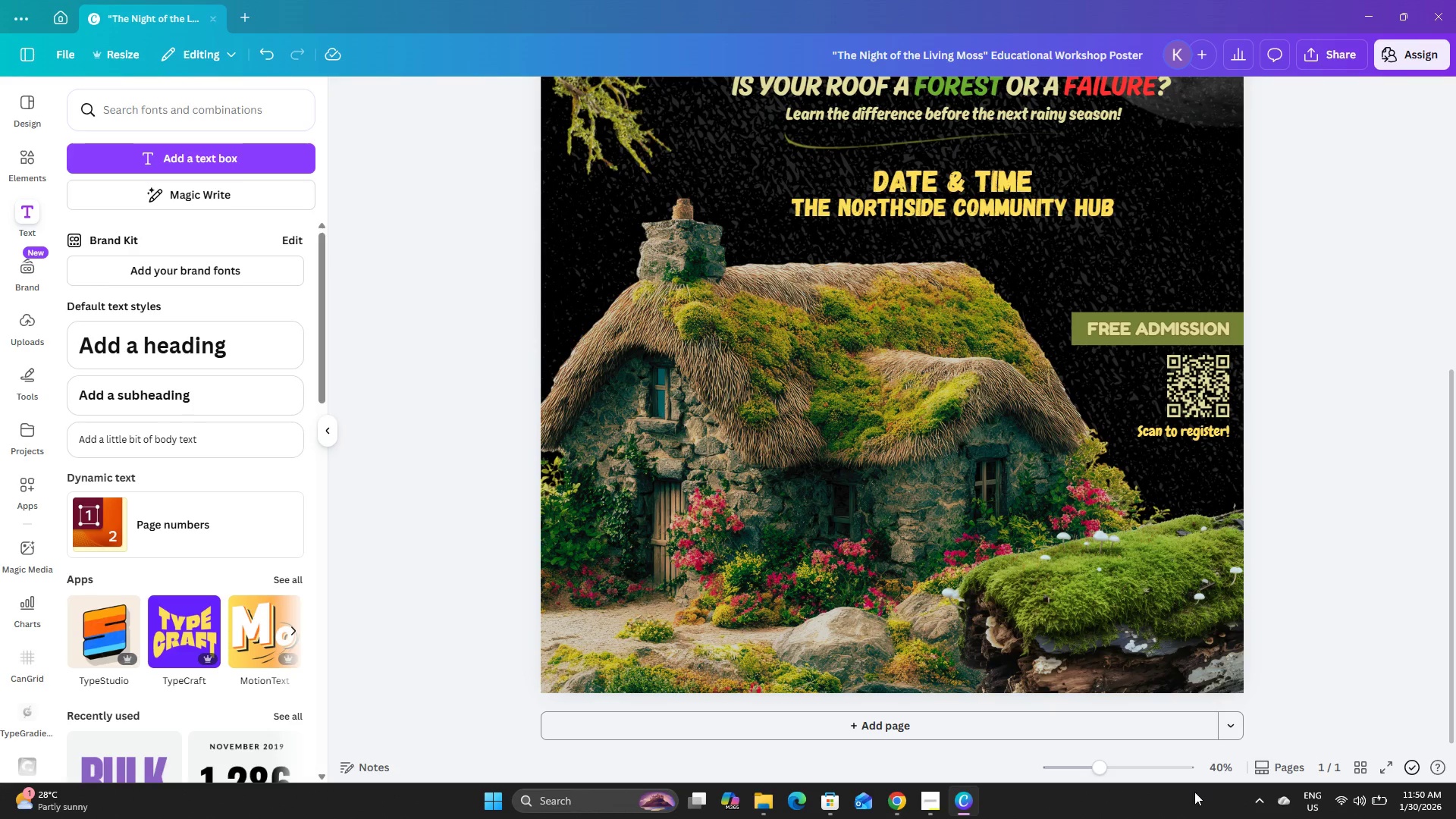 
left_click_drag(start_coordinate=[1103, 768], to_coordinate=[1126, 768])
 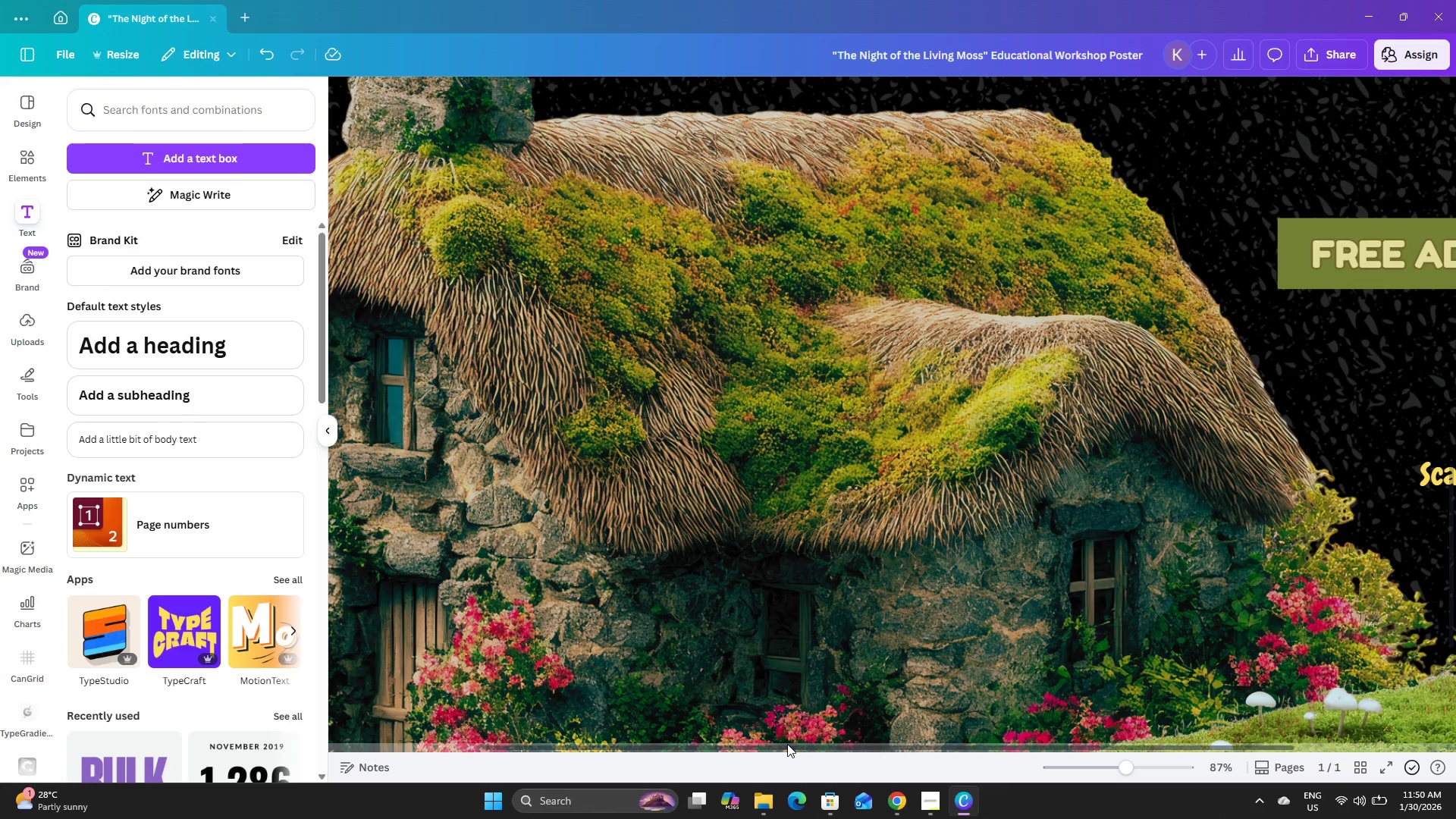 
left_click_drag(start_coordinate=[789, 746], to_coordinate=[1127, 752])
 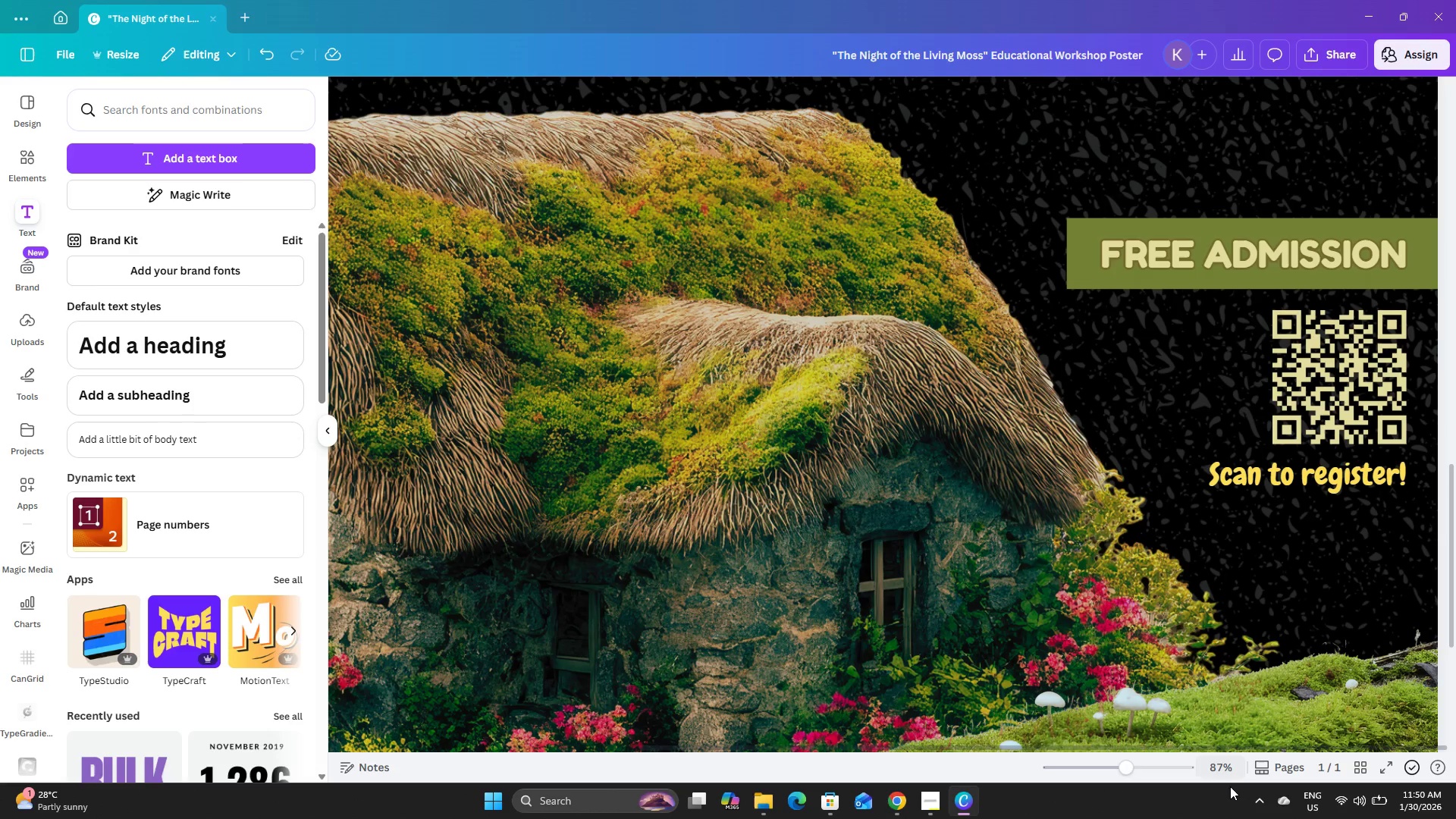 
left_click_drag(start_coordinate=[1141, 747], to_coordinate=[1128, 751])
 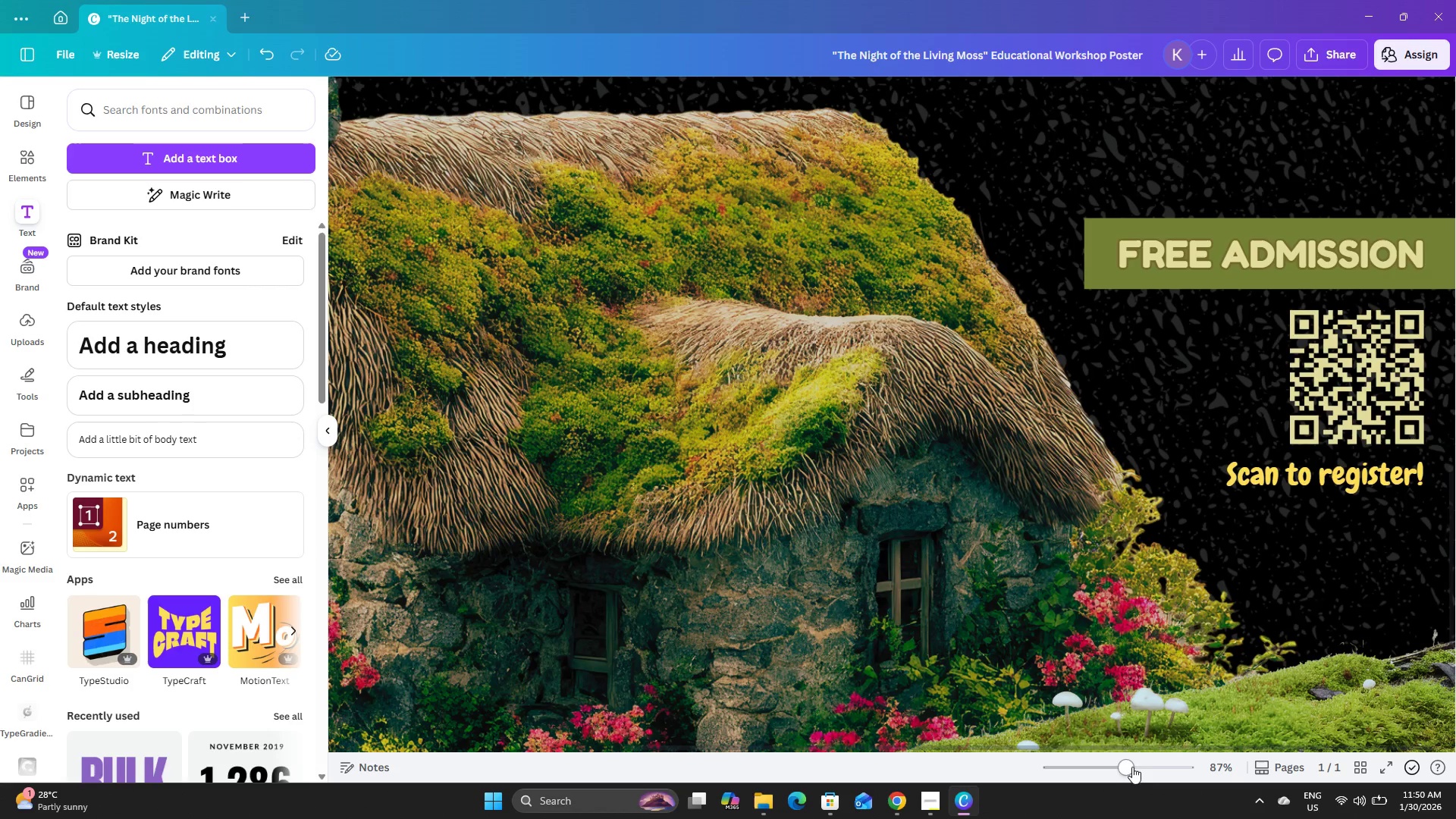 
left_click_drag(start_coordinate=[1131, 767], to_coordinate=[1096, 772])
 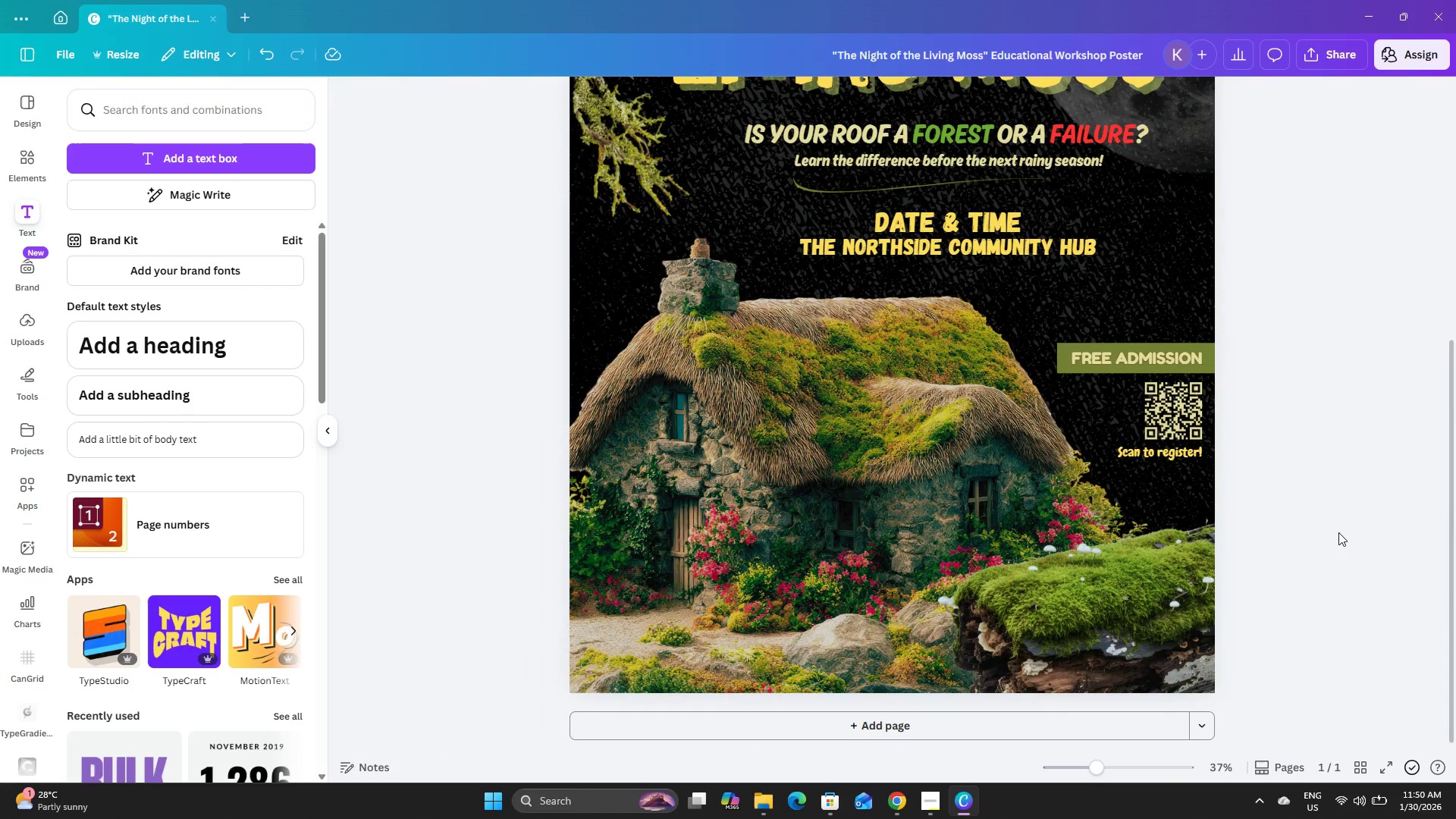 
wait(7.23)
 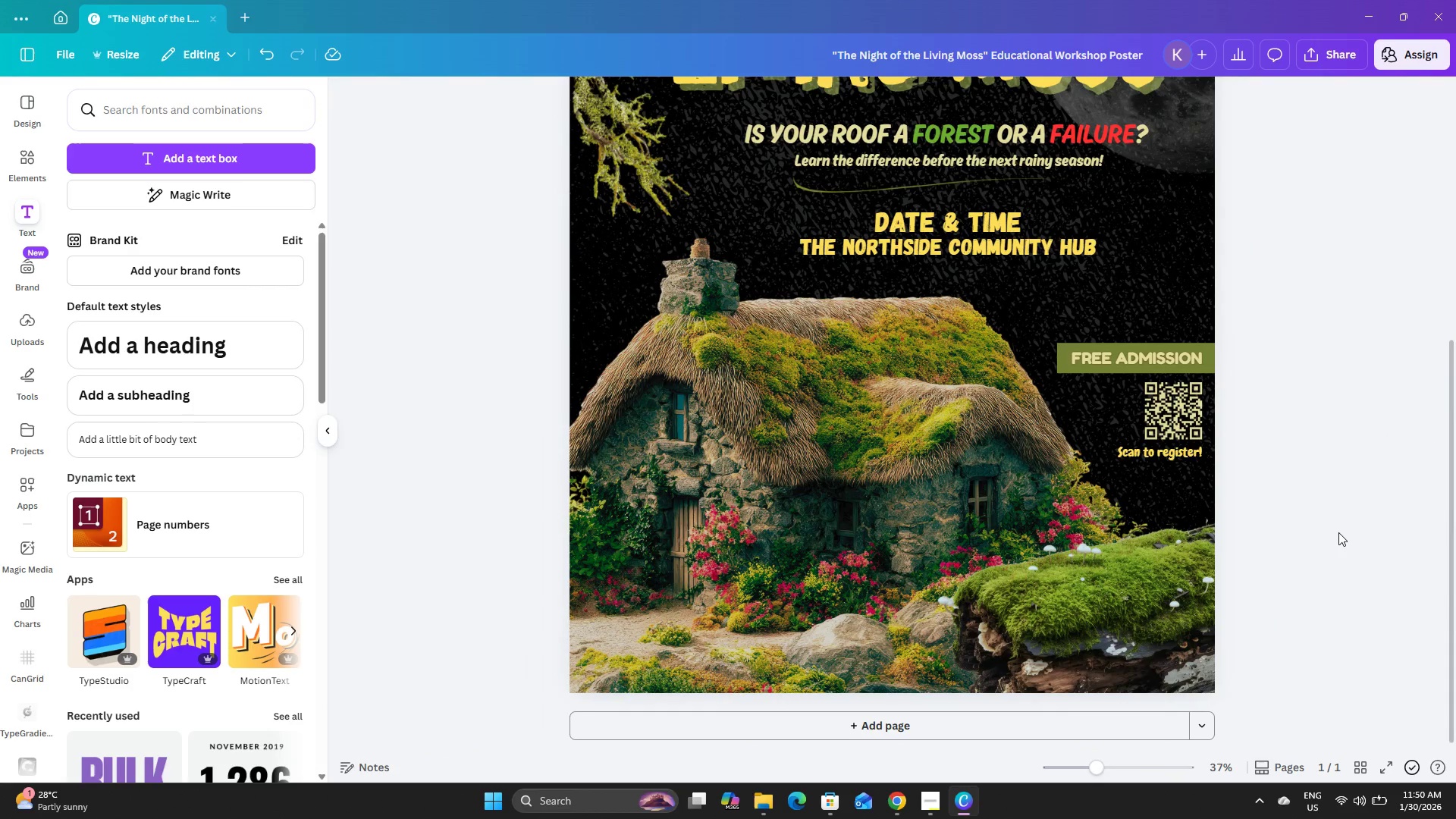 
scroll: coordinate [1282, 387], scroll_direction: up, amount: 3.0
 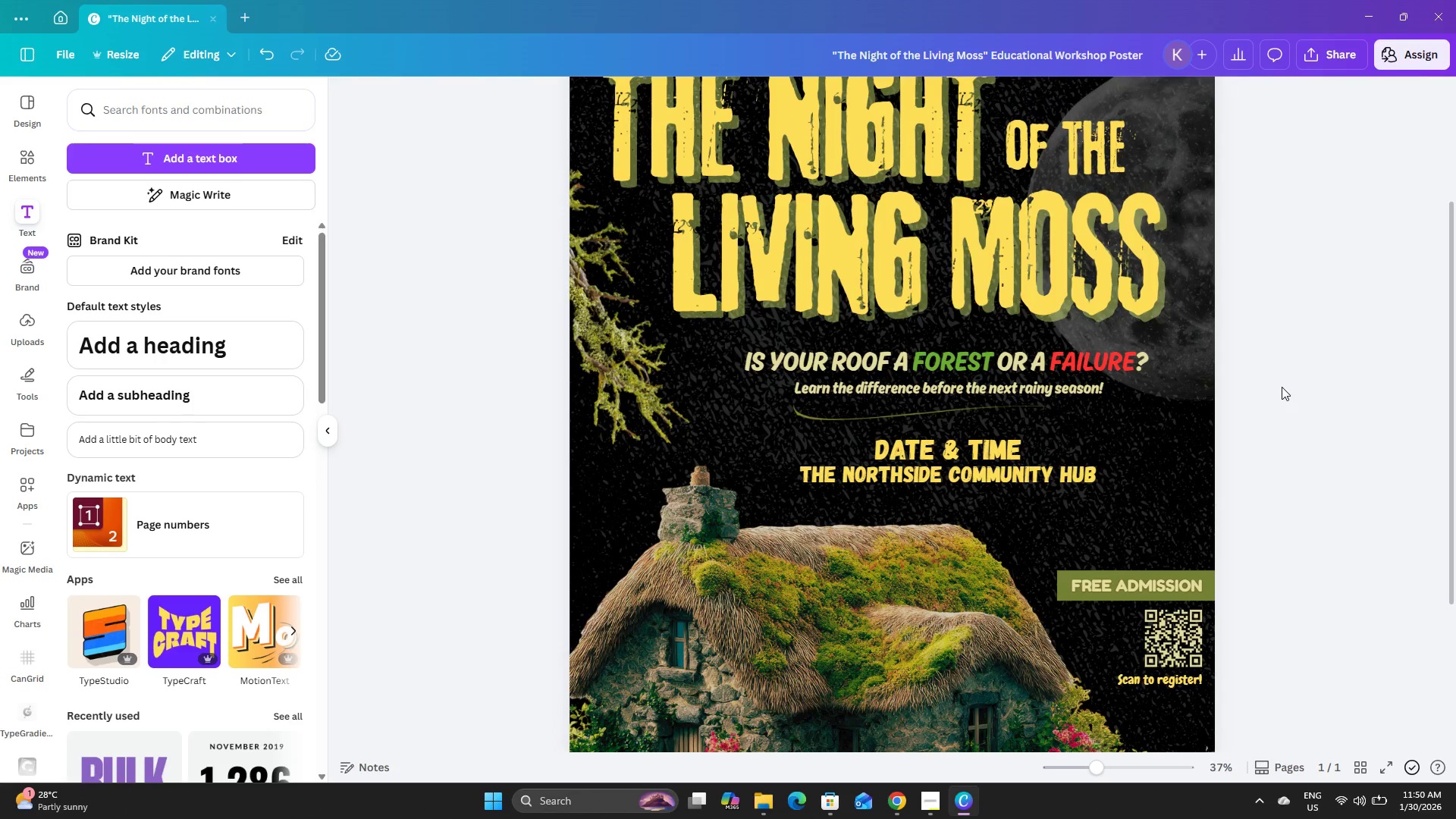 
scroll: coordinate [1282, 387], scroll_direction: down, amount: 1.0
 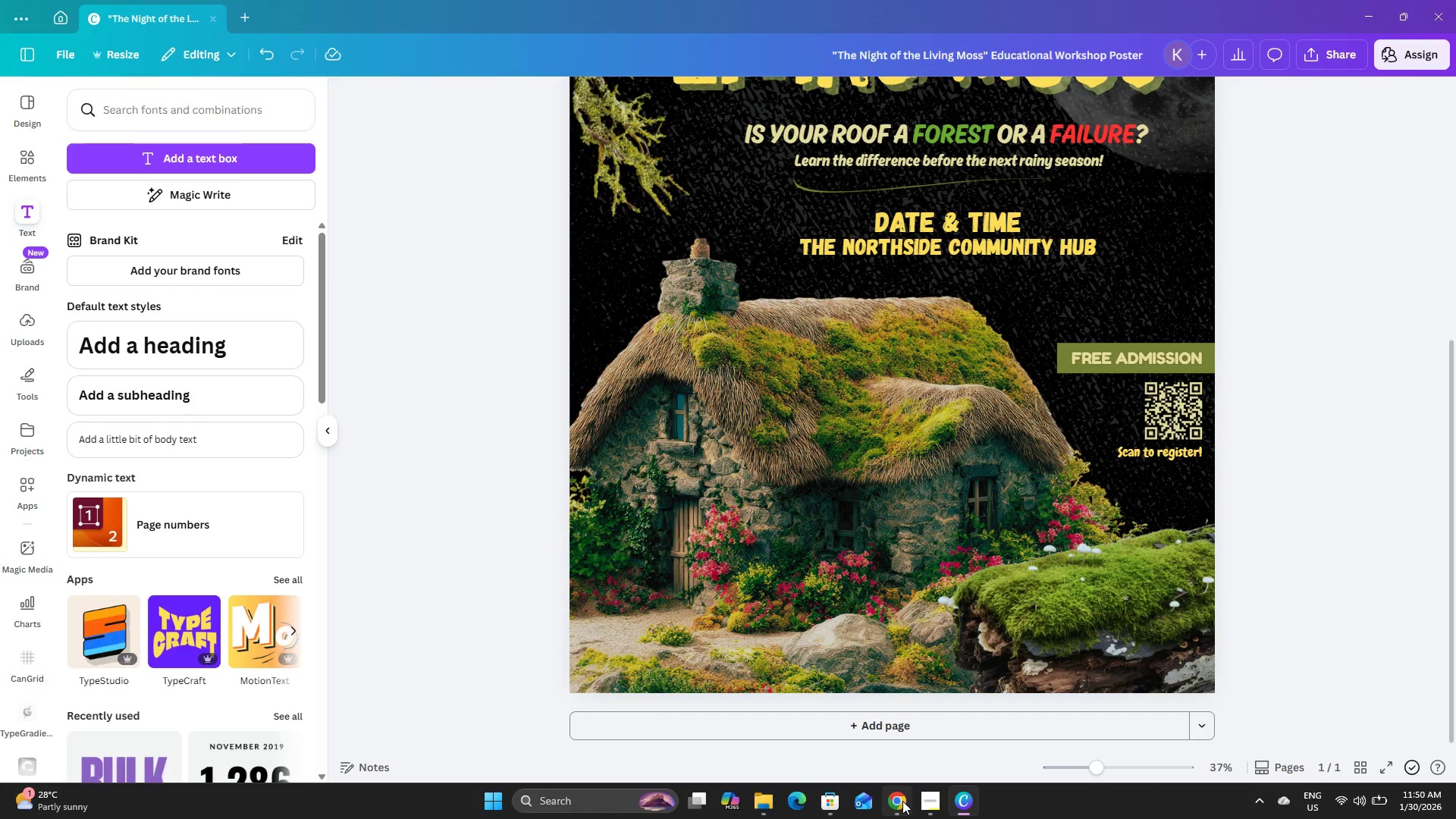 
left_click([932, 804])